 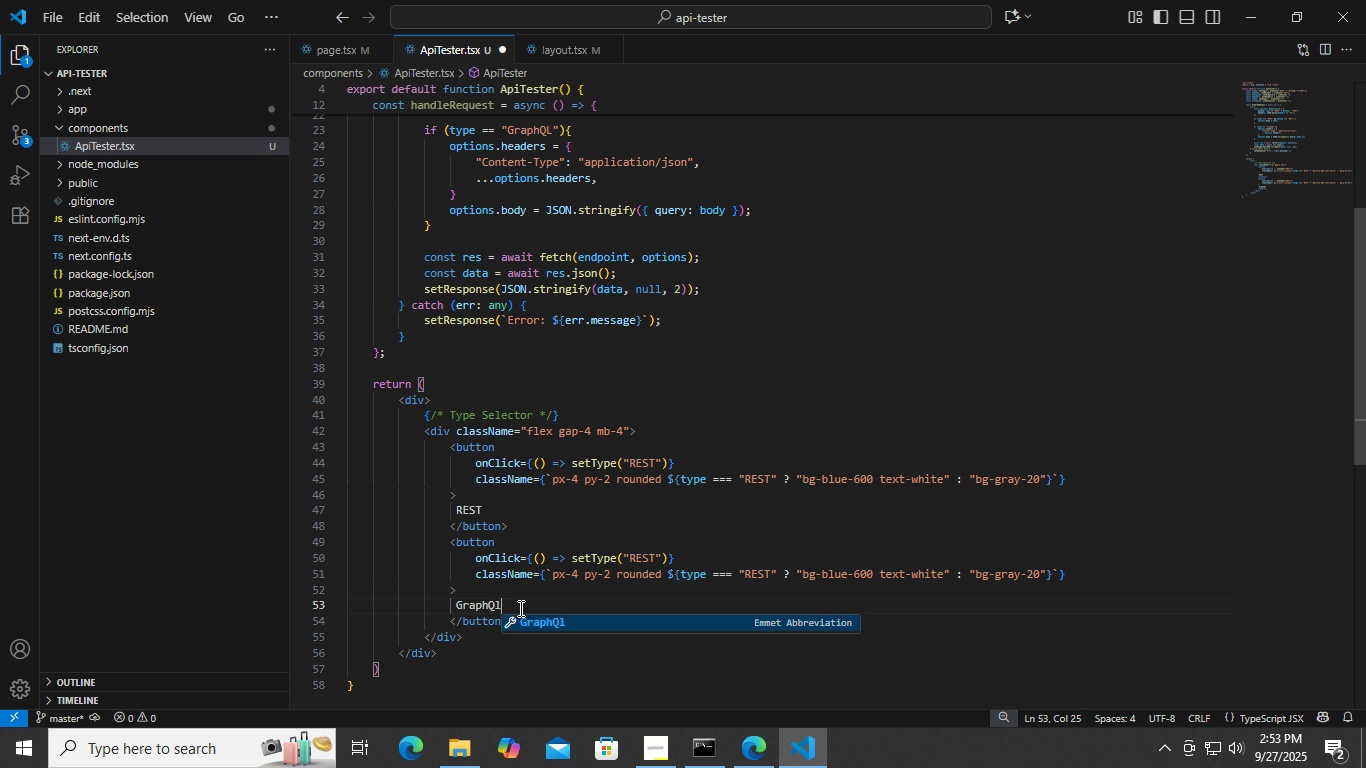 
key(Control+ControlLeft)
 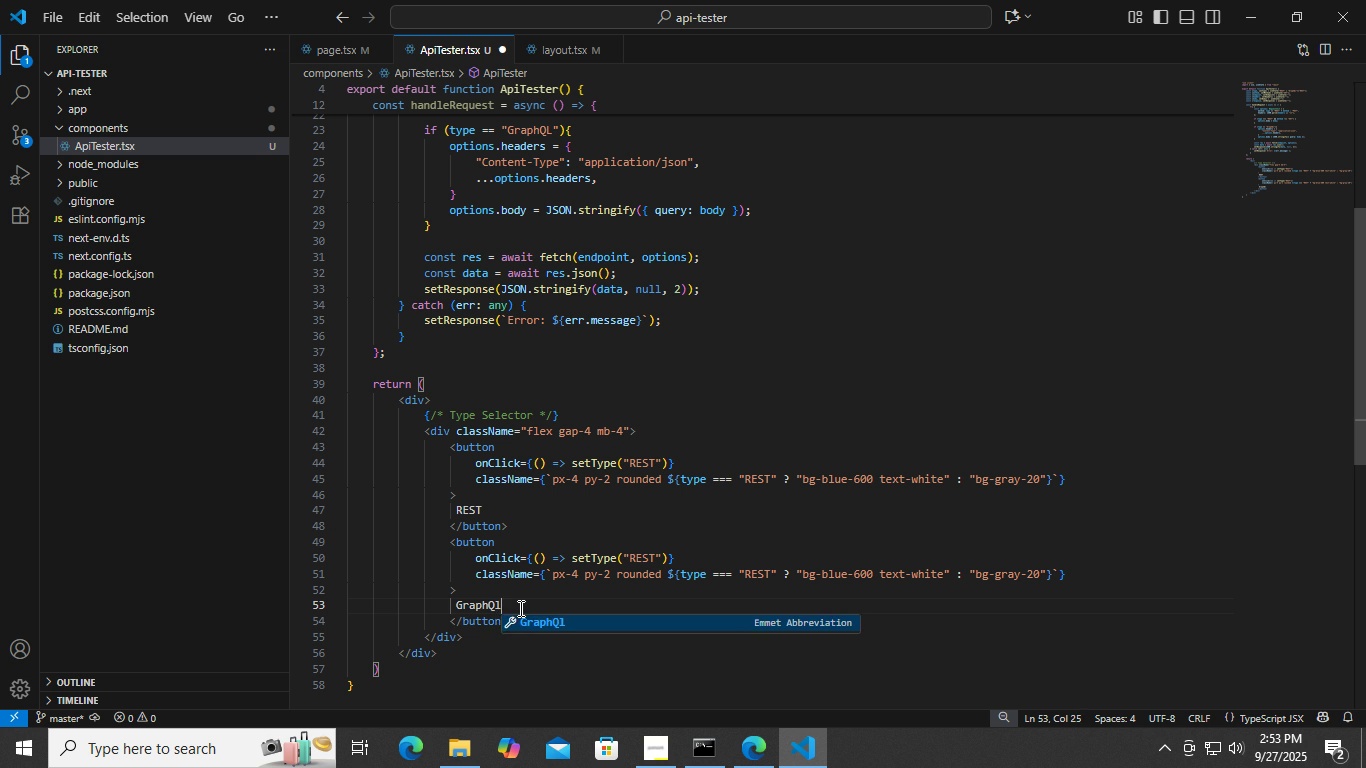 
key(Control+S)
 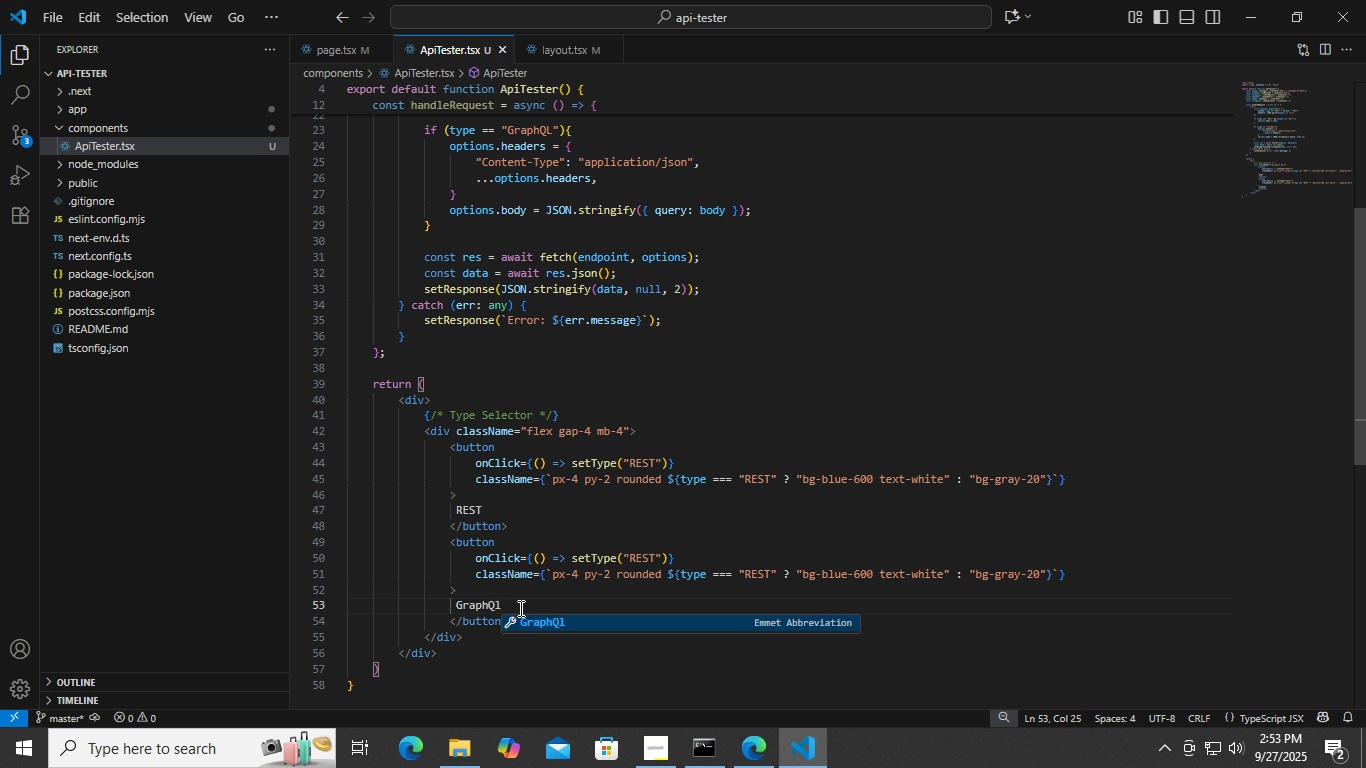 
key(Enter)
 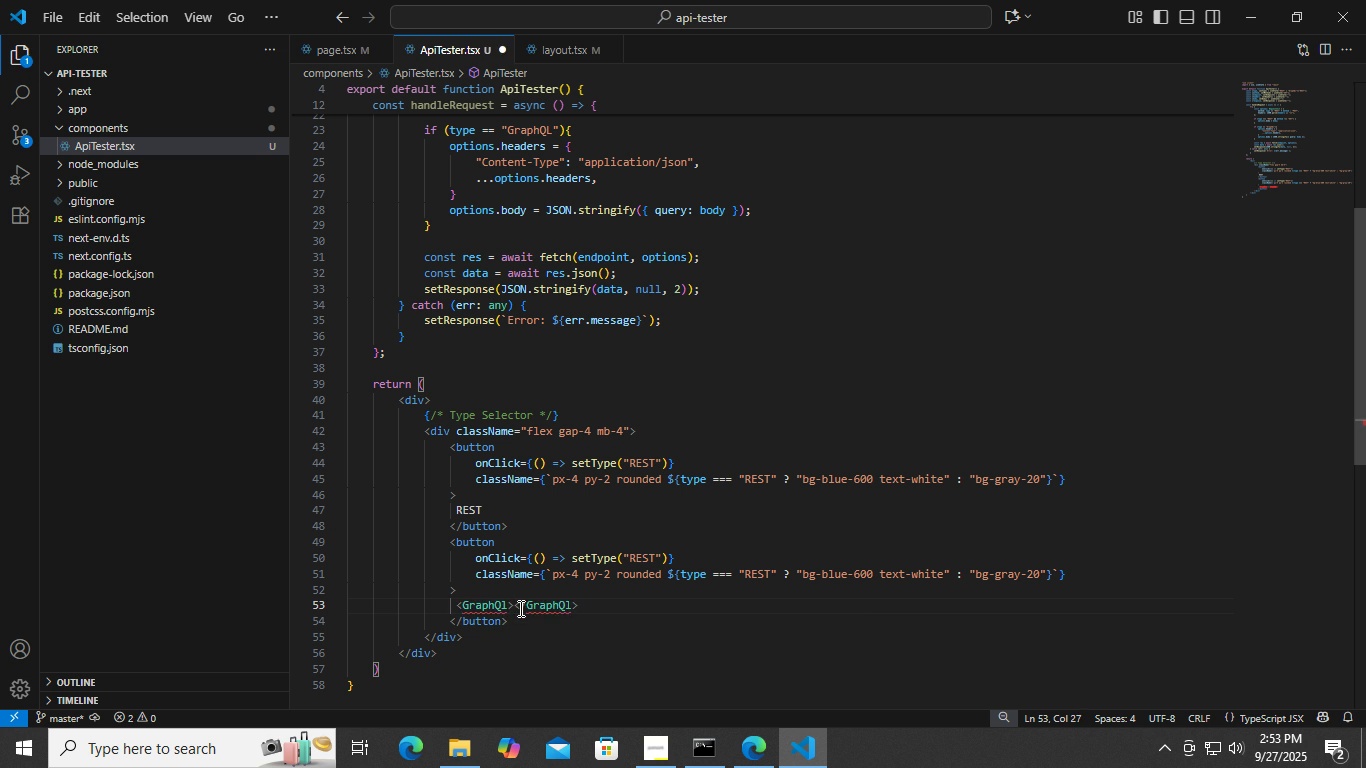 
key(Control+ControlLeft)
 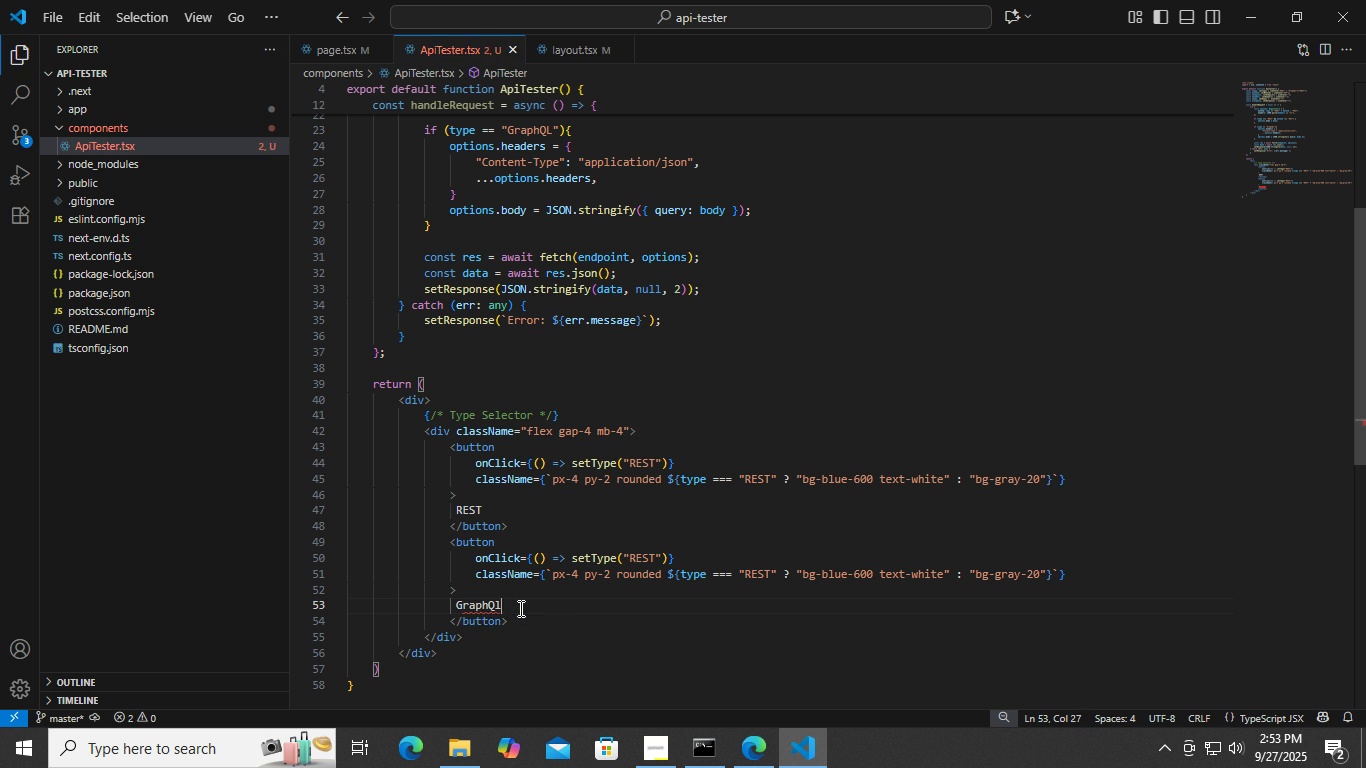 
key(Control+Z)
 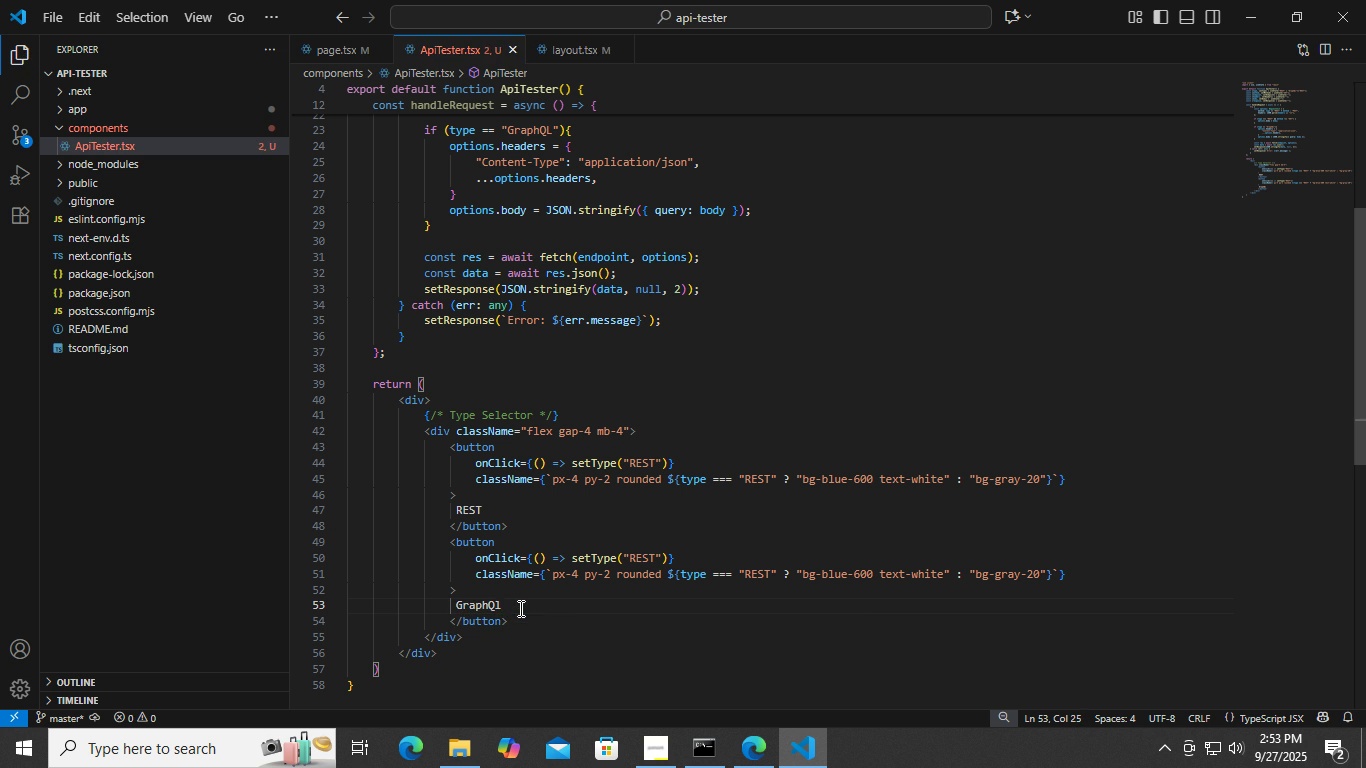 
key(Backspace)
 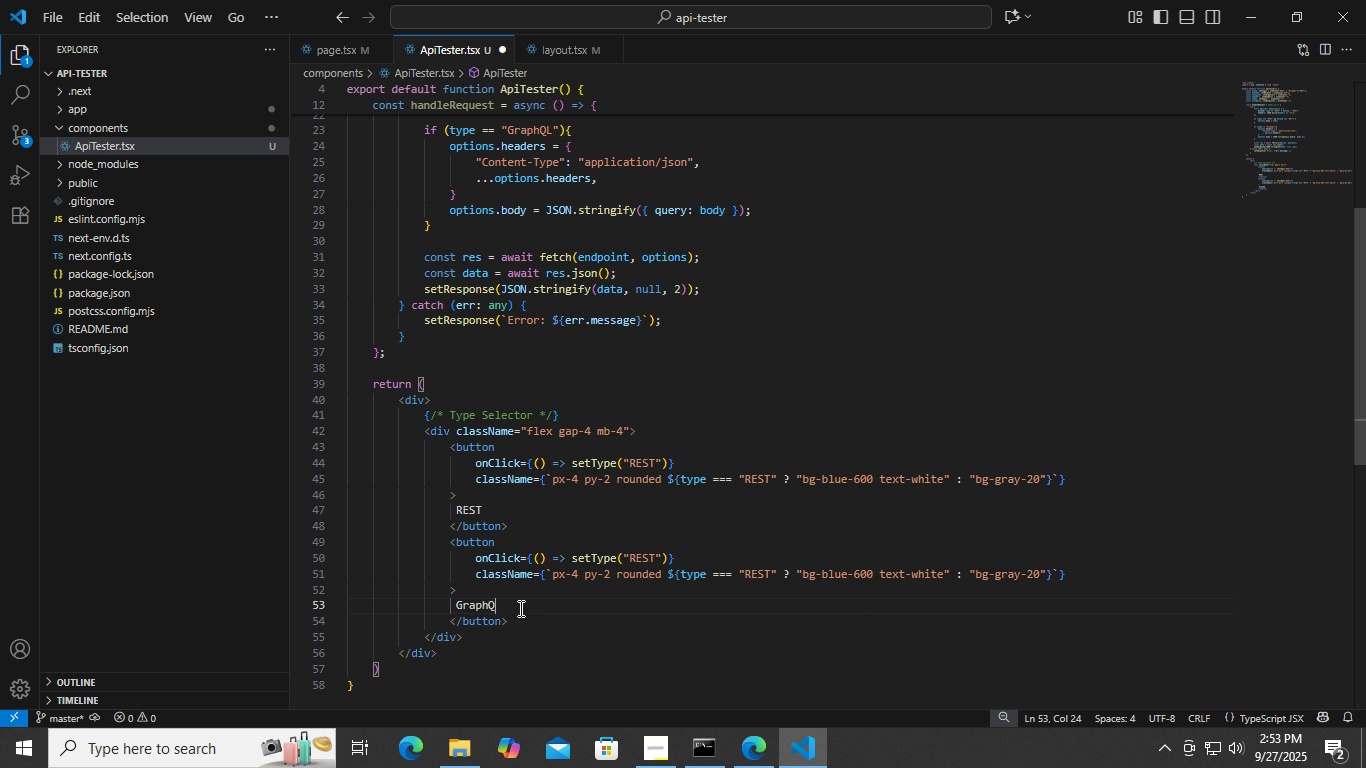 
key(Shift+ShiftLeft)
 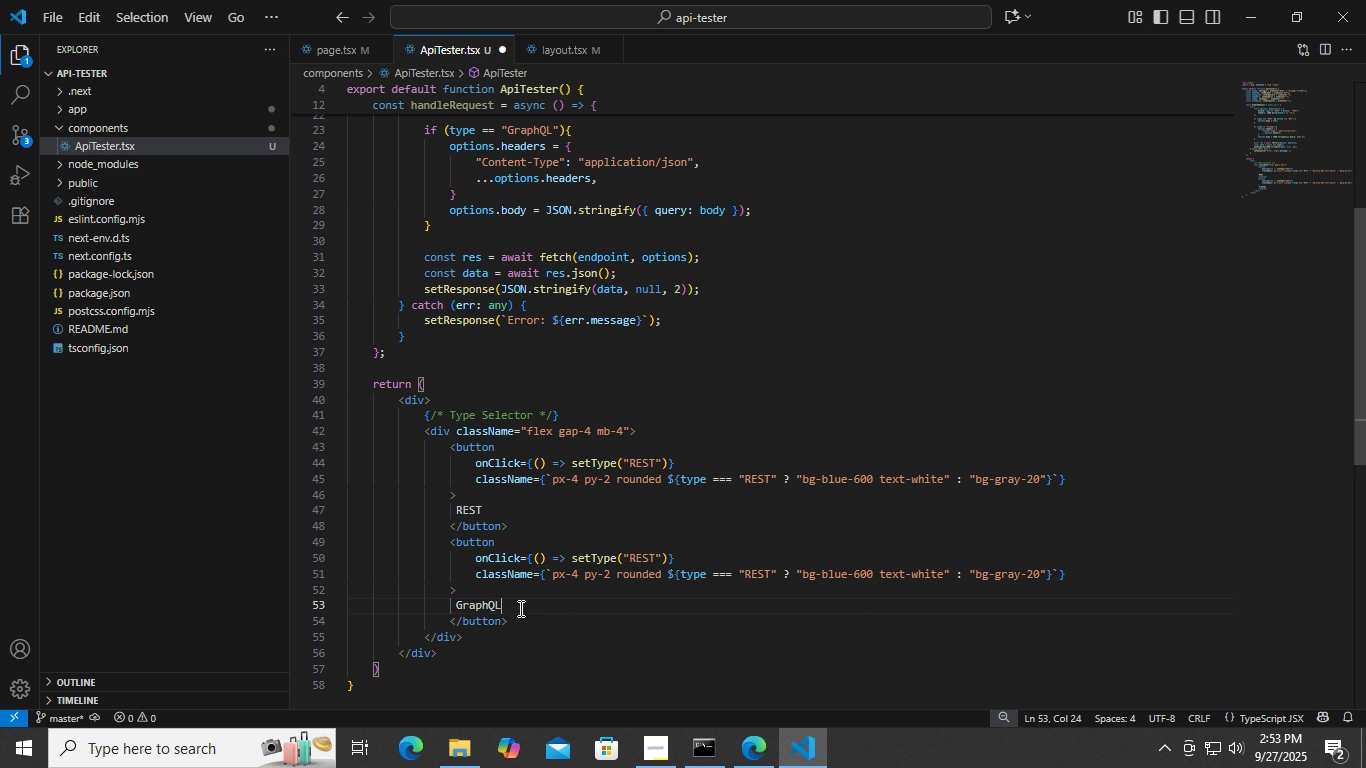 
key(Shift+L)